 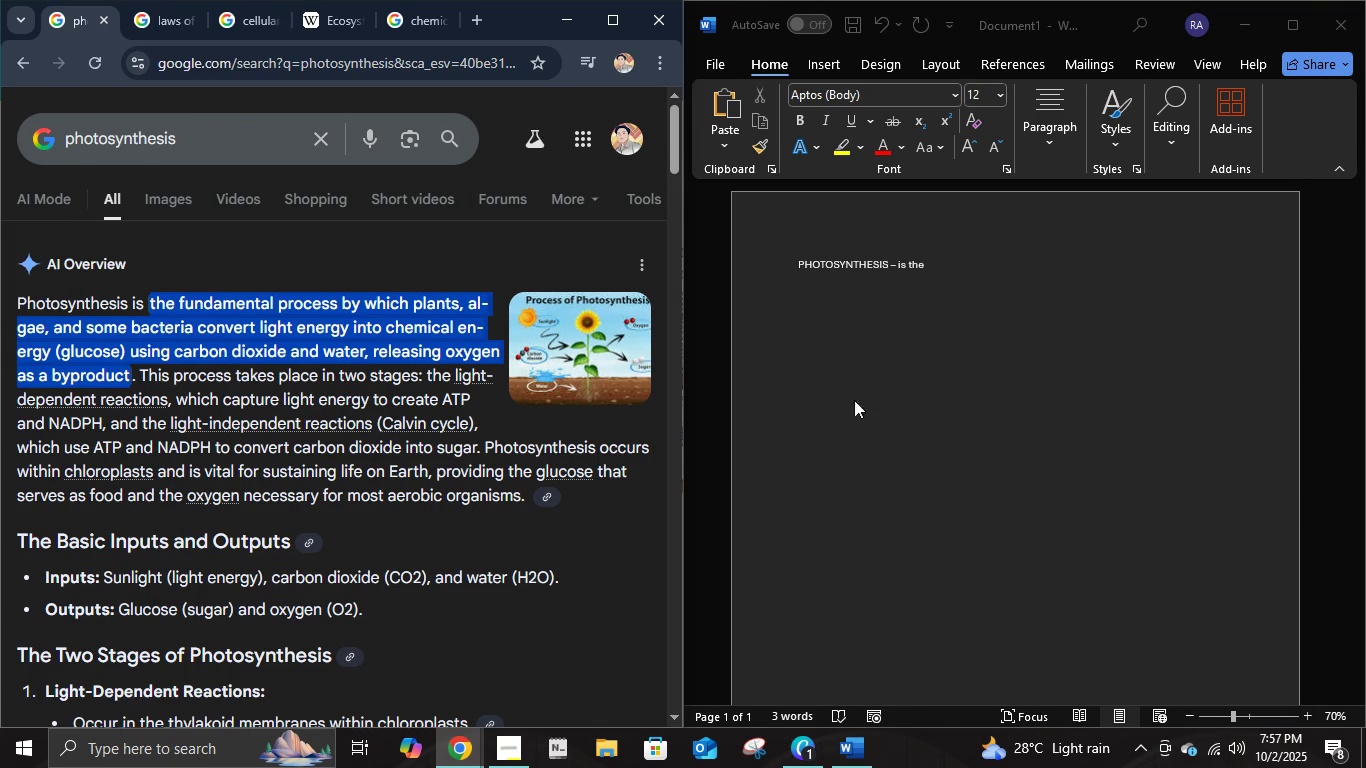 
key(Control+C)
 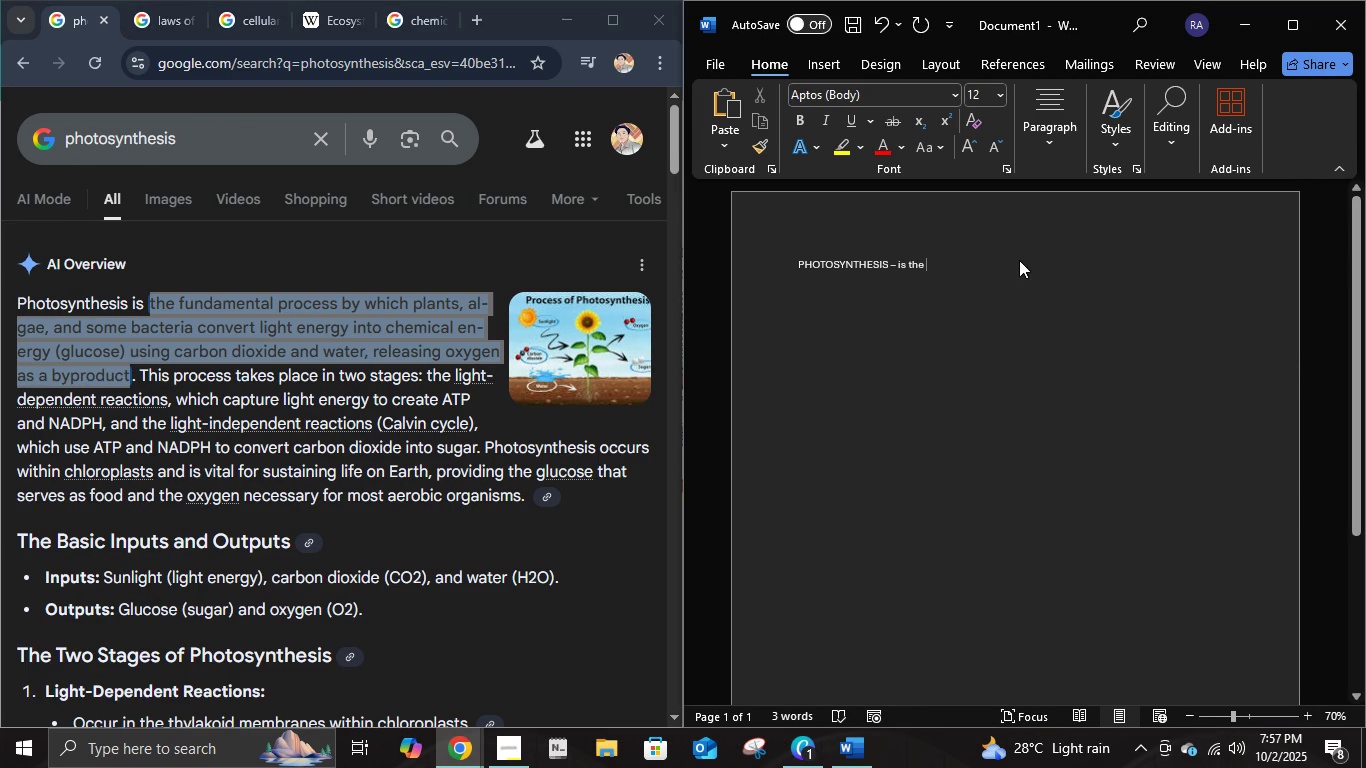 
left_click([1019, 260])
 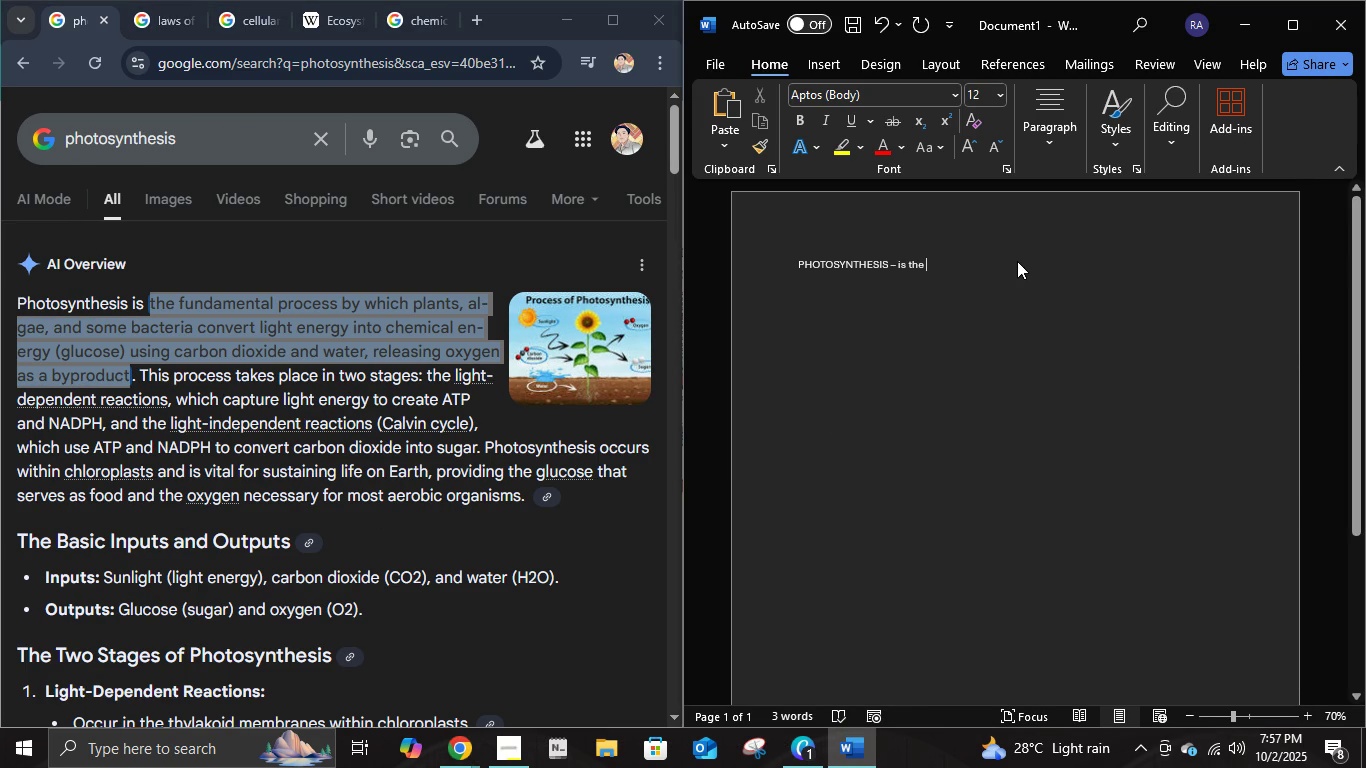 
right_click([1019, 260])
 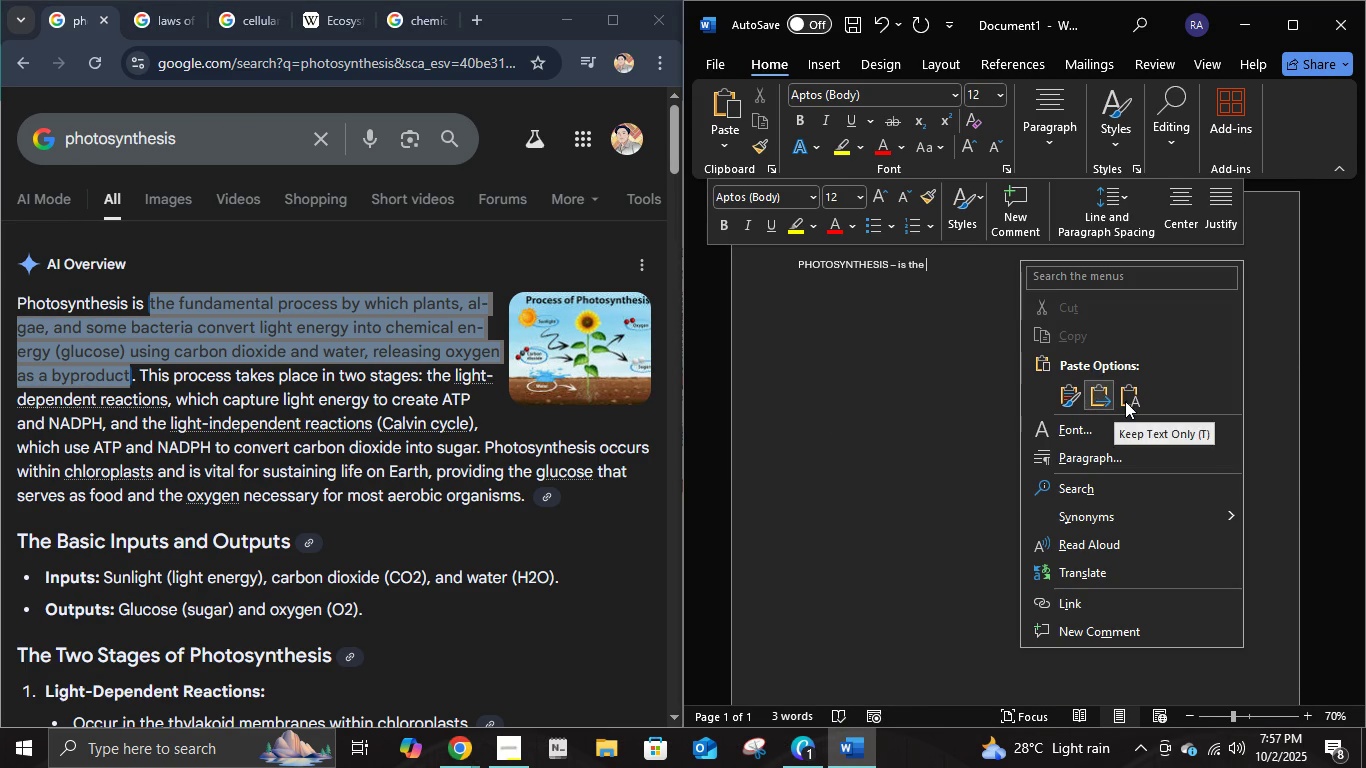 
left_click([1125, 401])
 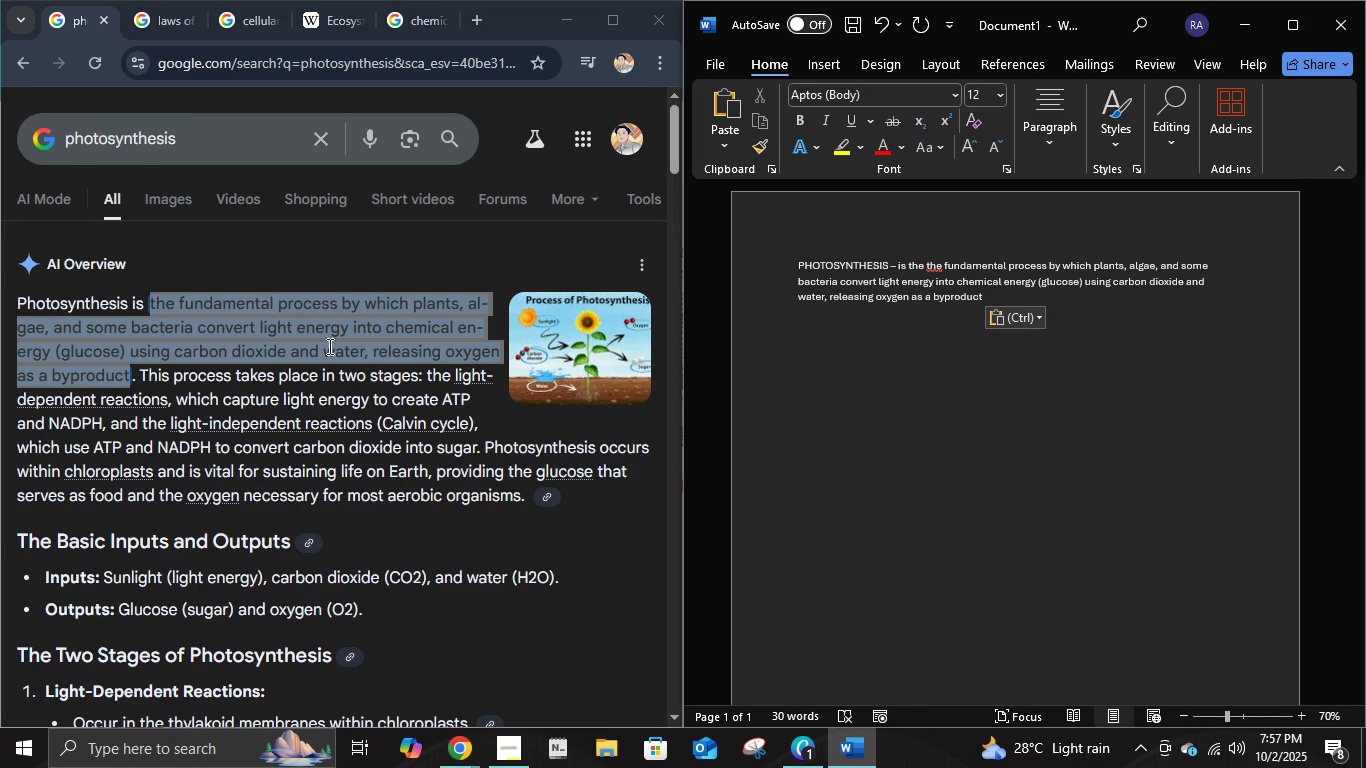 
left_click([328, 371])
 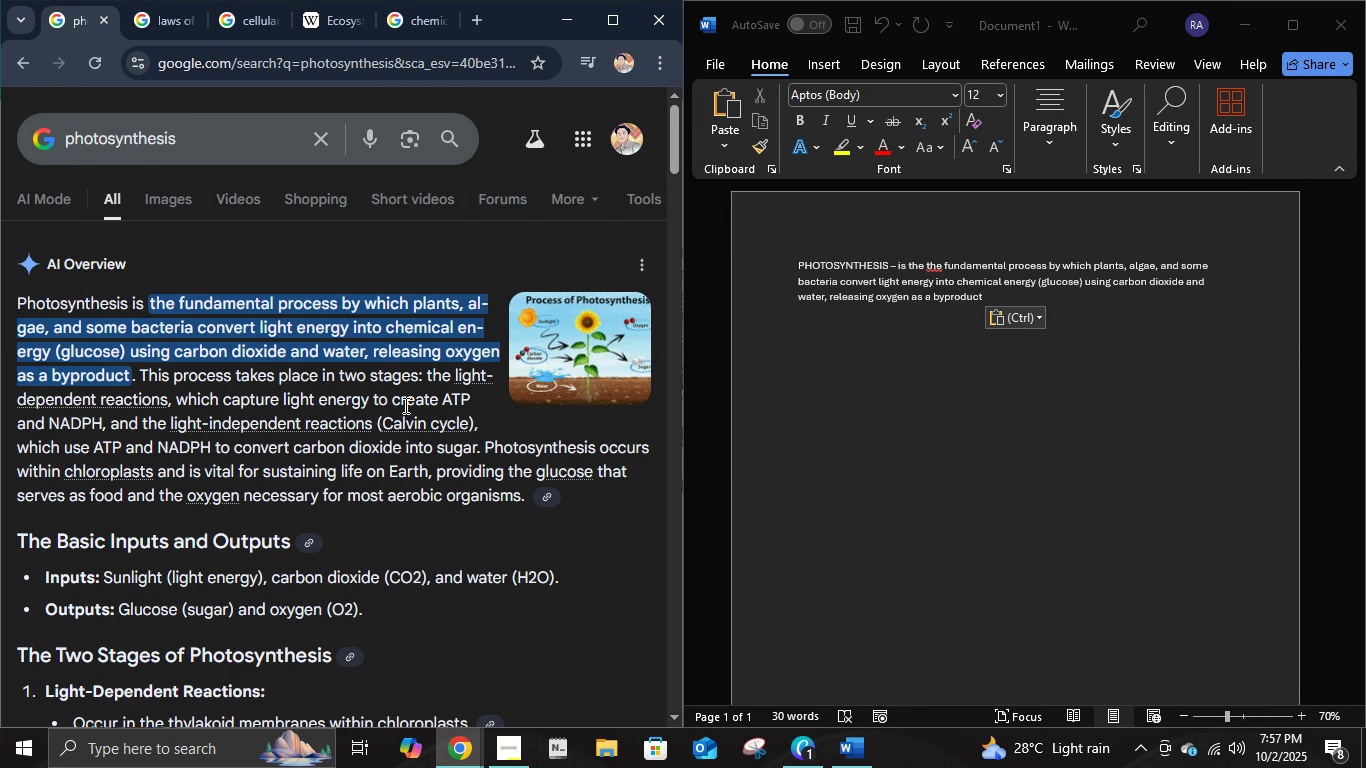 
scroll: coordinate [404, 405], scroll_direction: down, amount: 1.0
 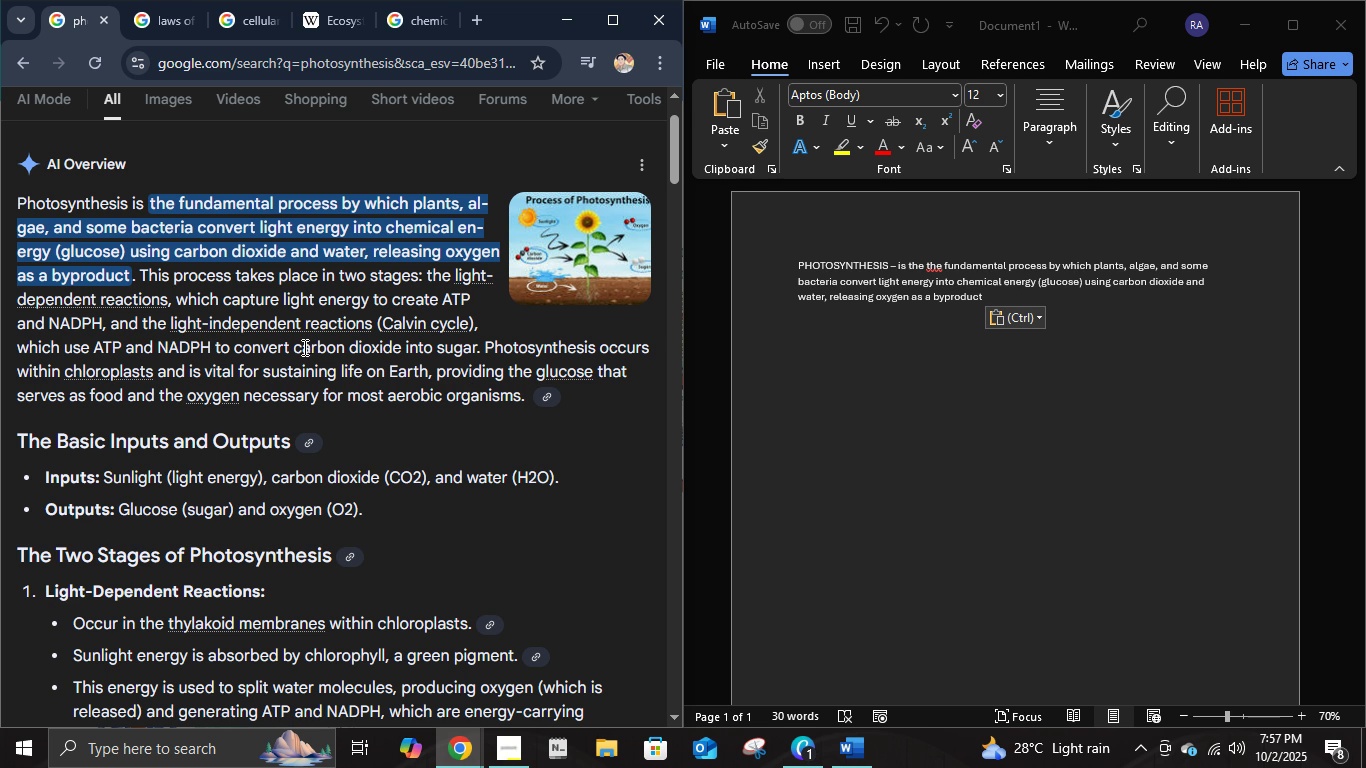 
wait(11.42)
 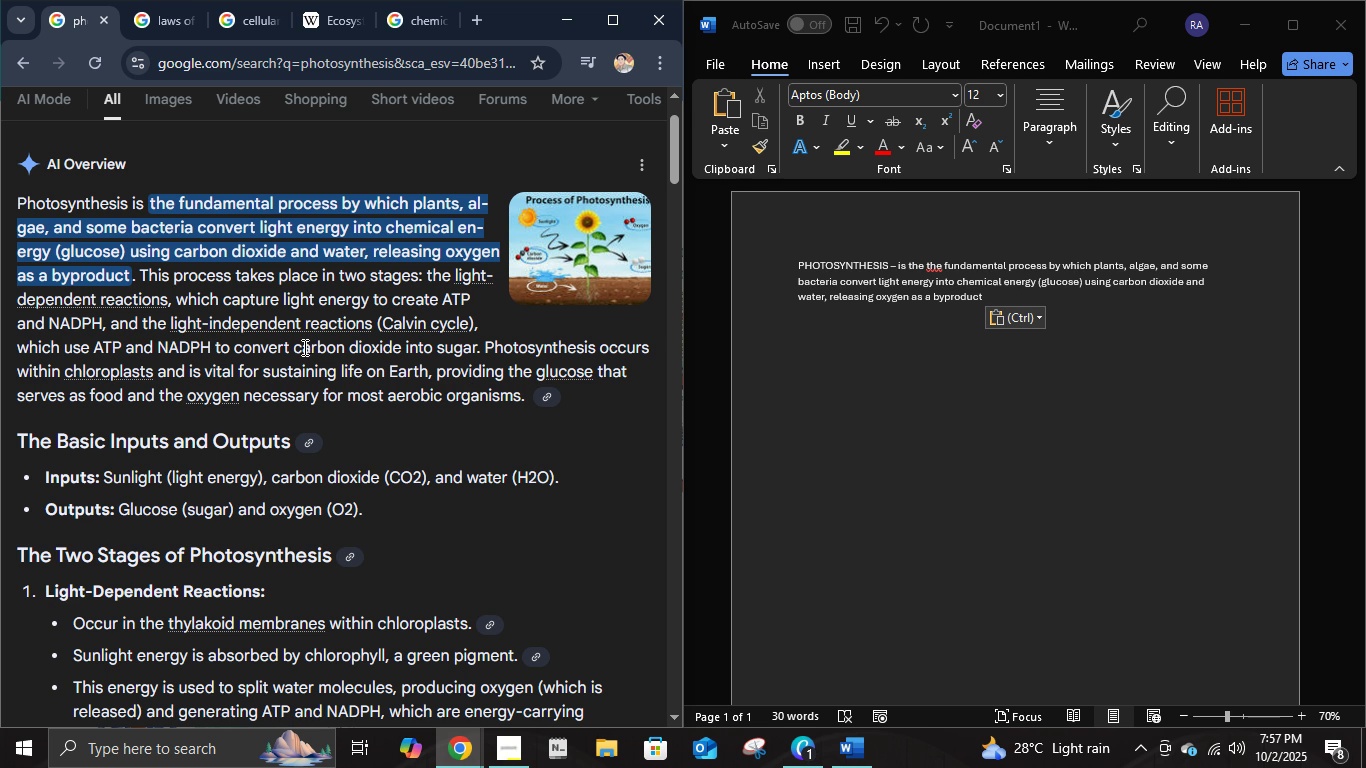 
scroll: coordinate [424, 390], scroll_direction: down, amount: 1.0
 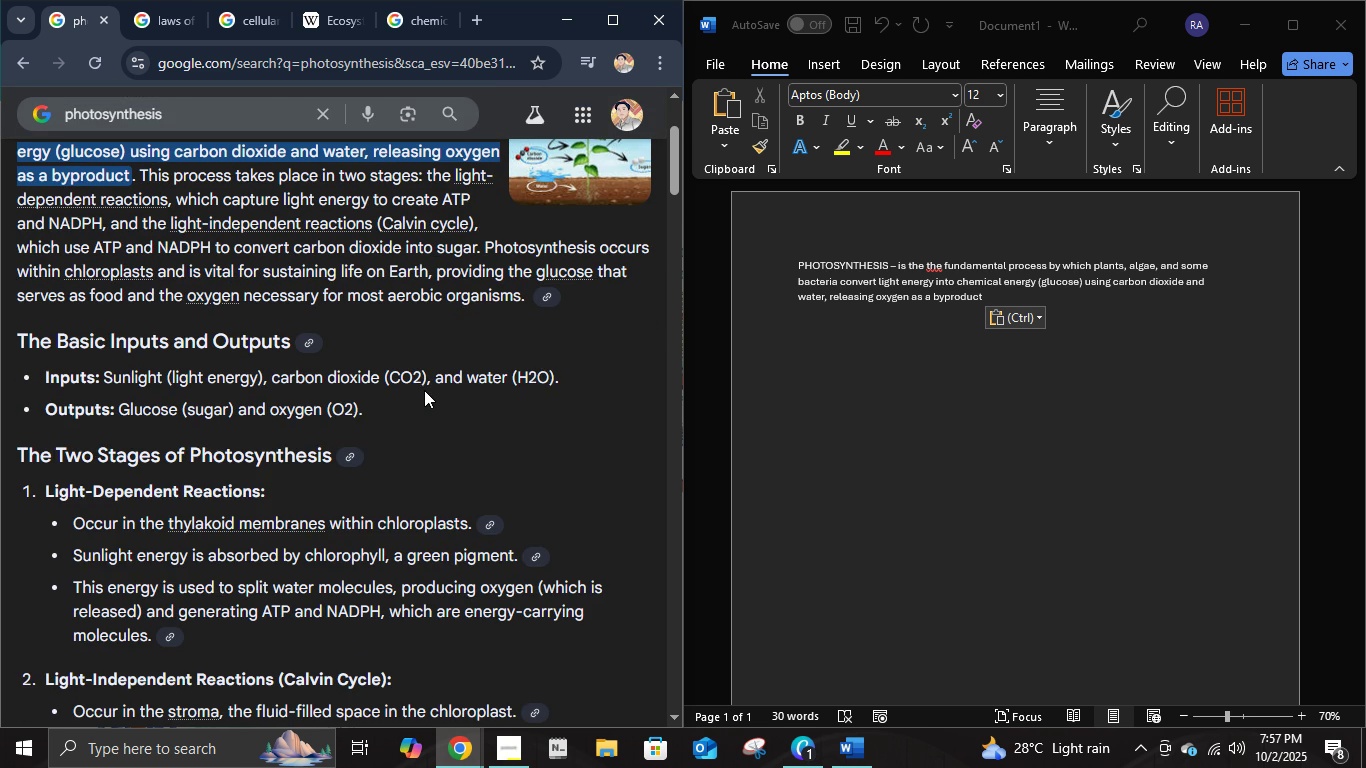 
scroll: coordinate [424, 390], scroll_direction: up, amount: 1.0
 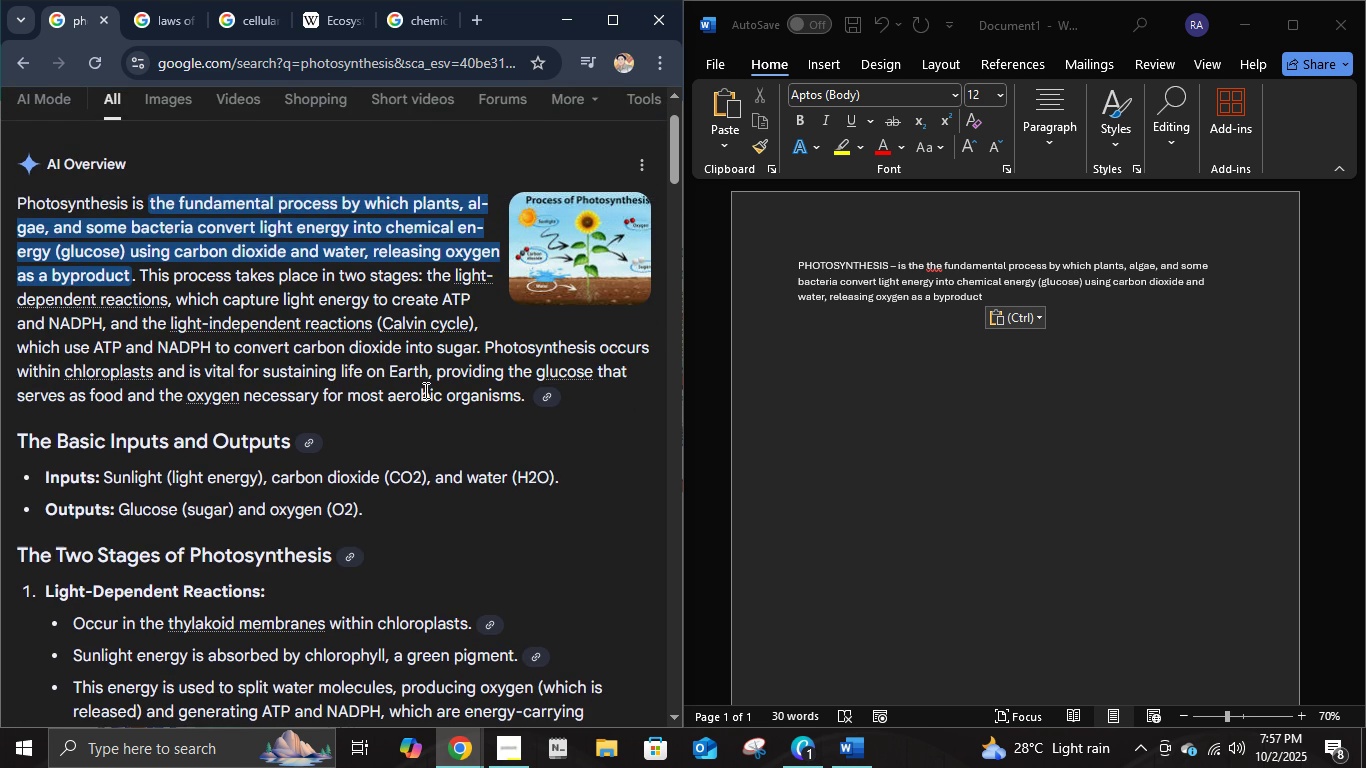 
scroll: coordinate [424, 390], scroll_direction: down, amount: 3.0
 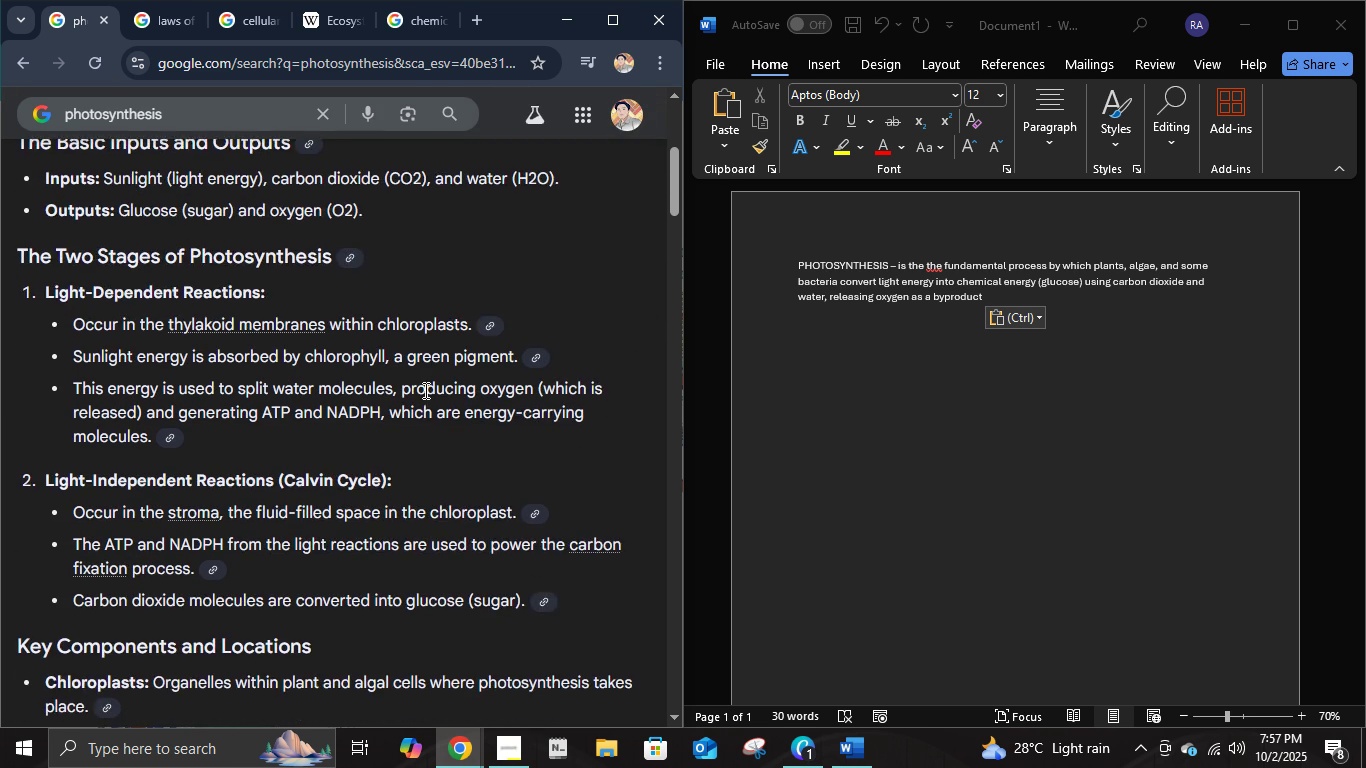 
scroll: coordinate [424, 390], scroll_direction: up, amount: 3.0
 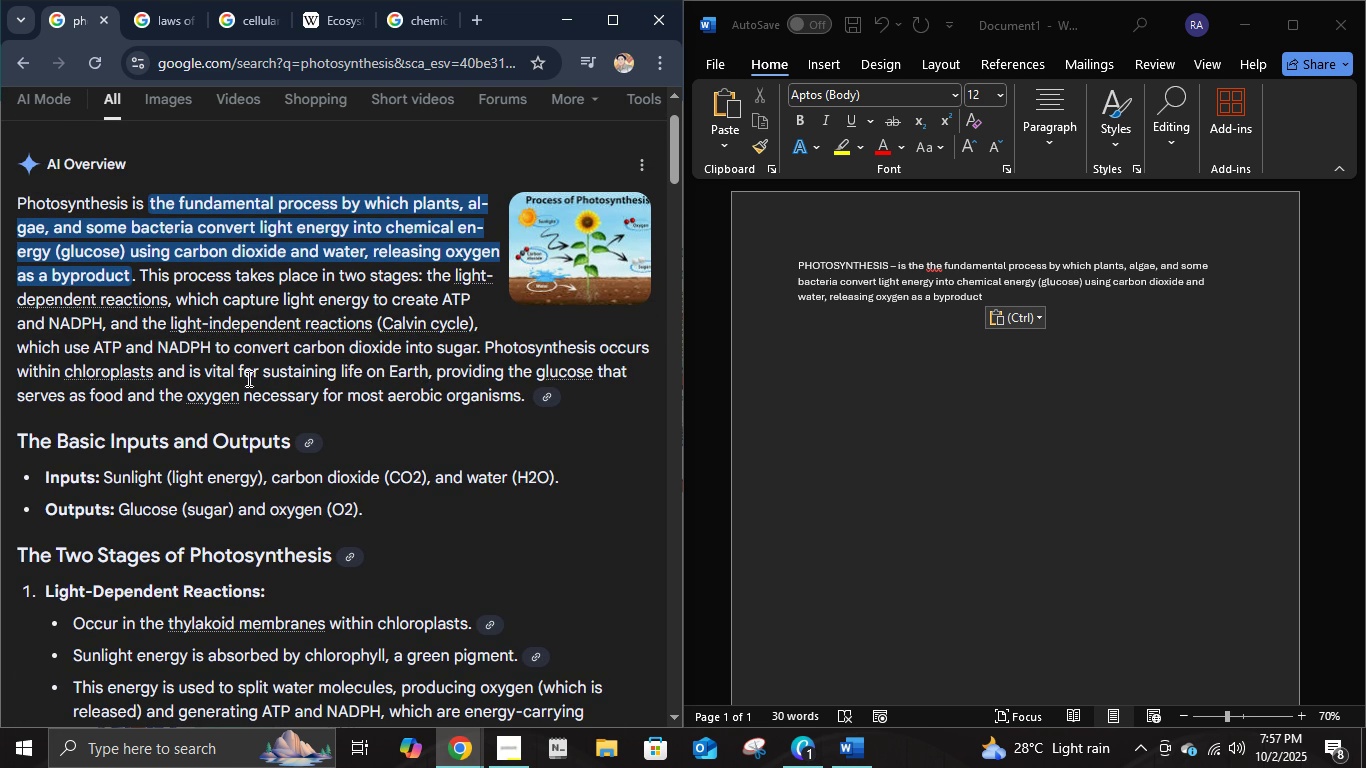 
scroll: coordinate [355, 421], scroll_direction: down, amount: 3.0
 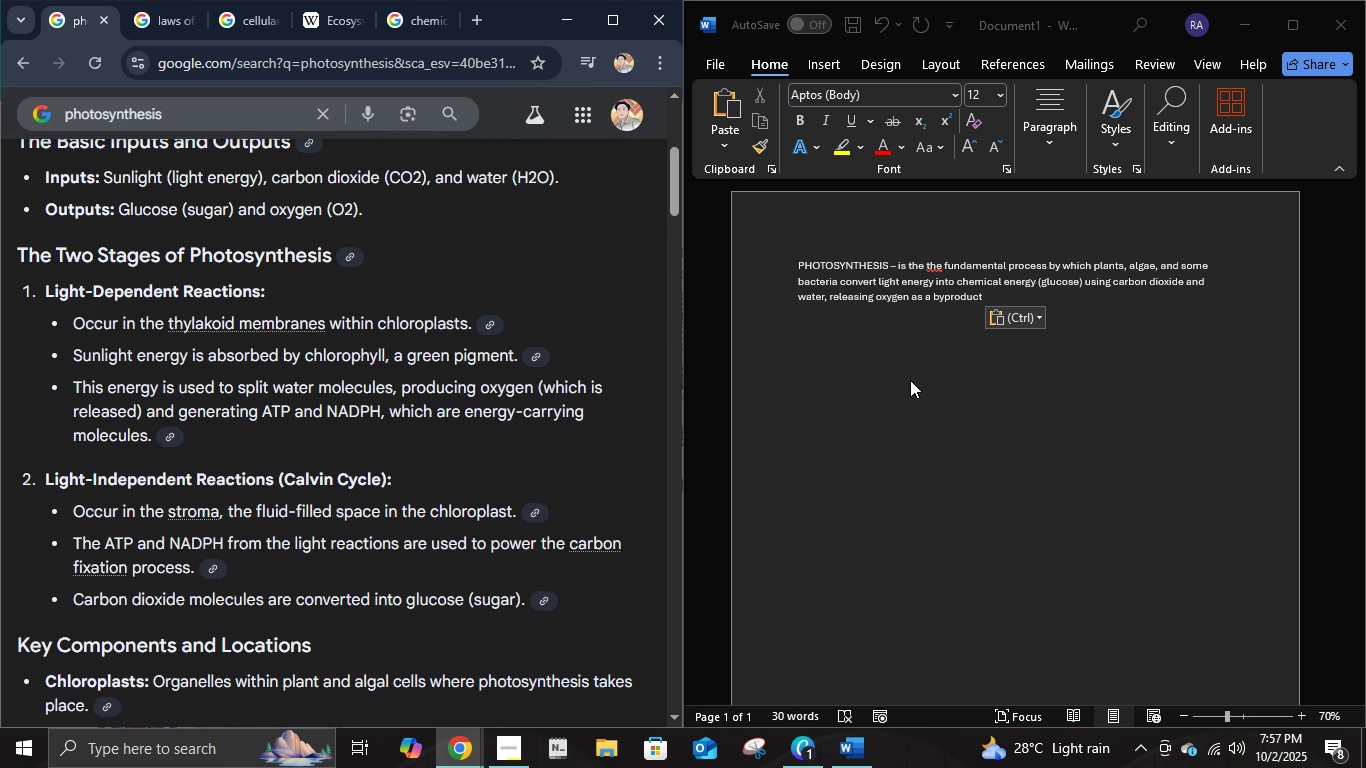 
scroll: coordinate [978, 311], scroll_direction: up, amount: 2.0
 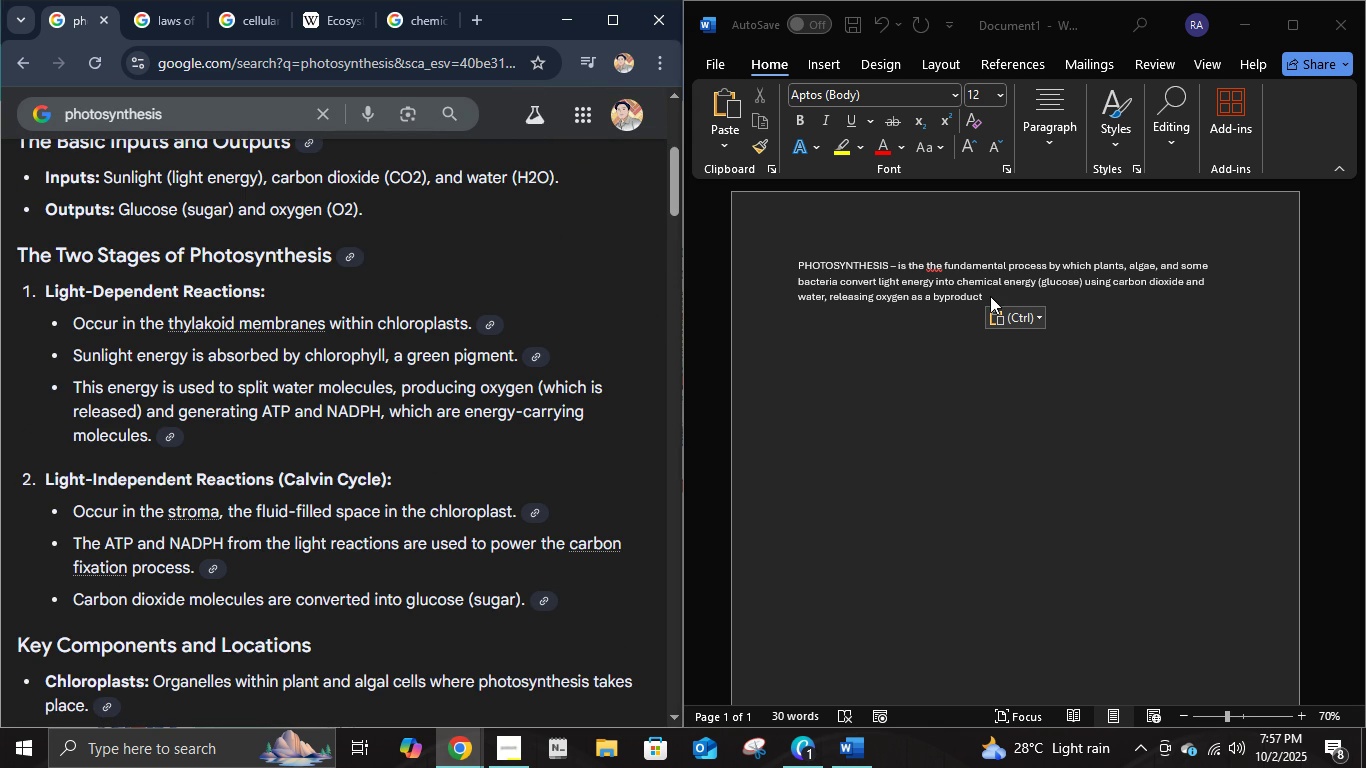 
left_click([990, 296])
 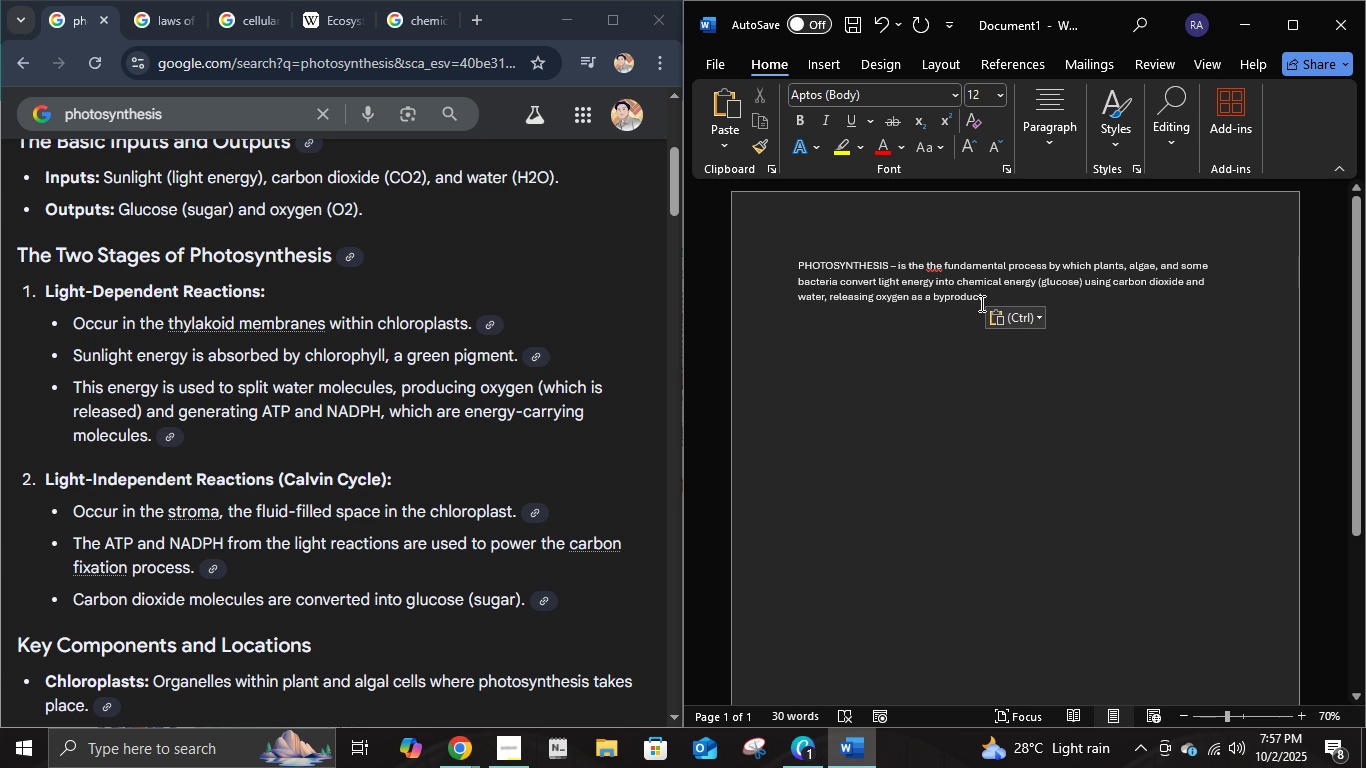 
key(Period)
 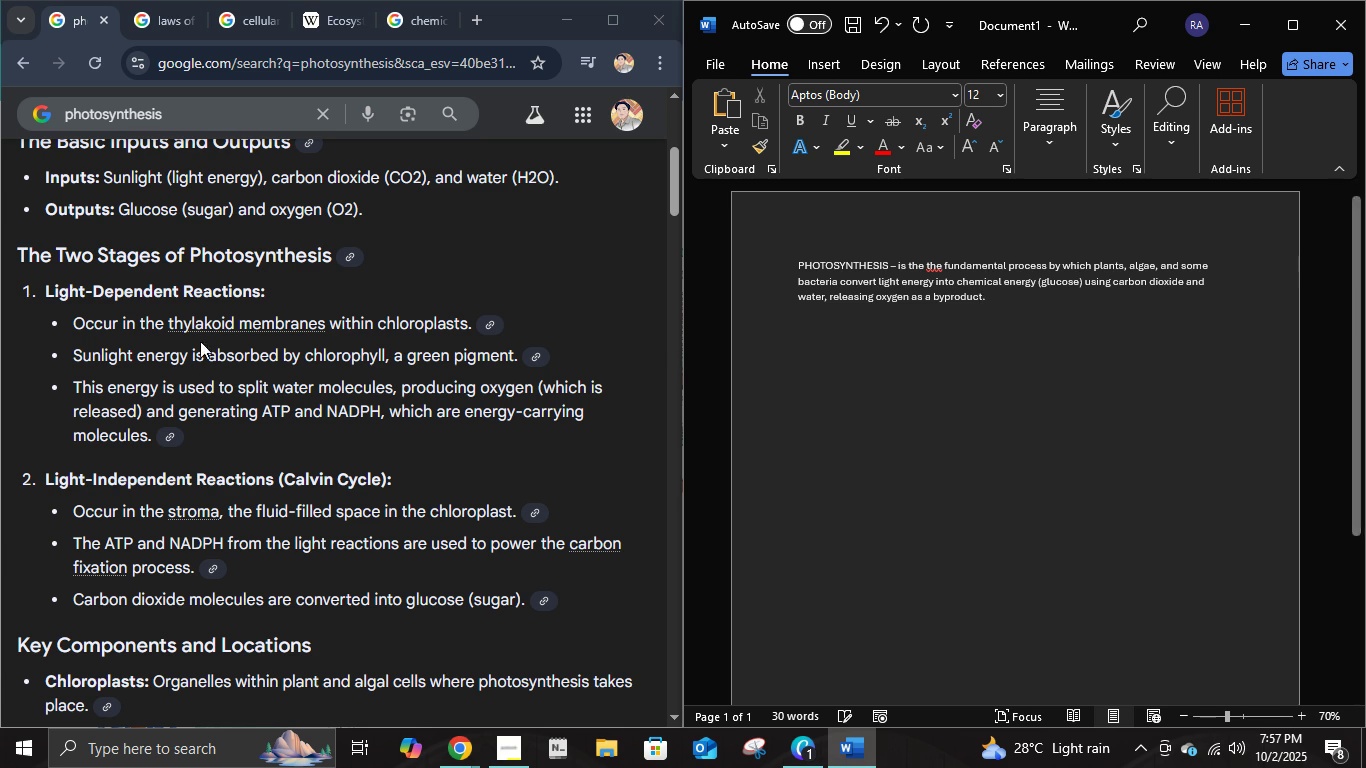 
scroll: coordinate [216, 335], scroll_direction: up, amount: 1.0
 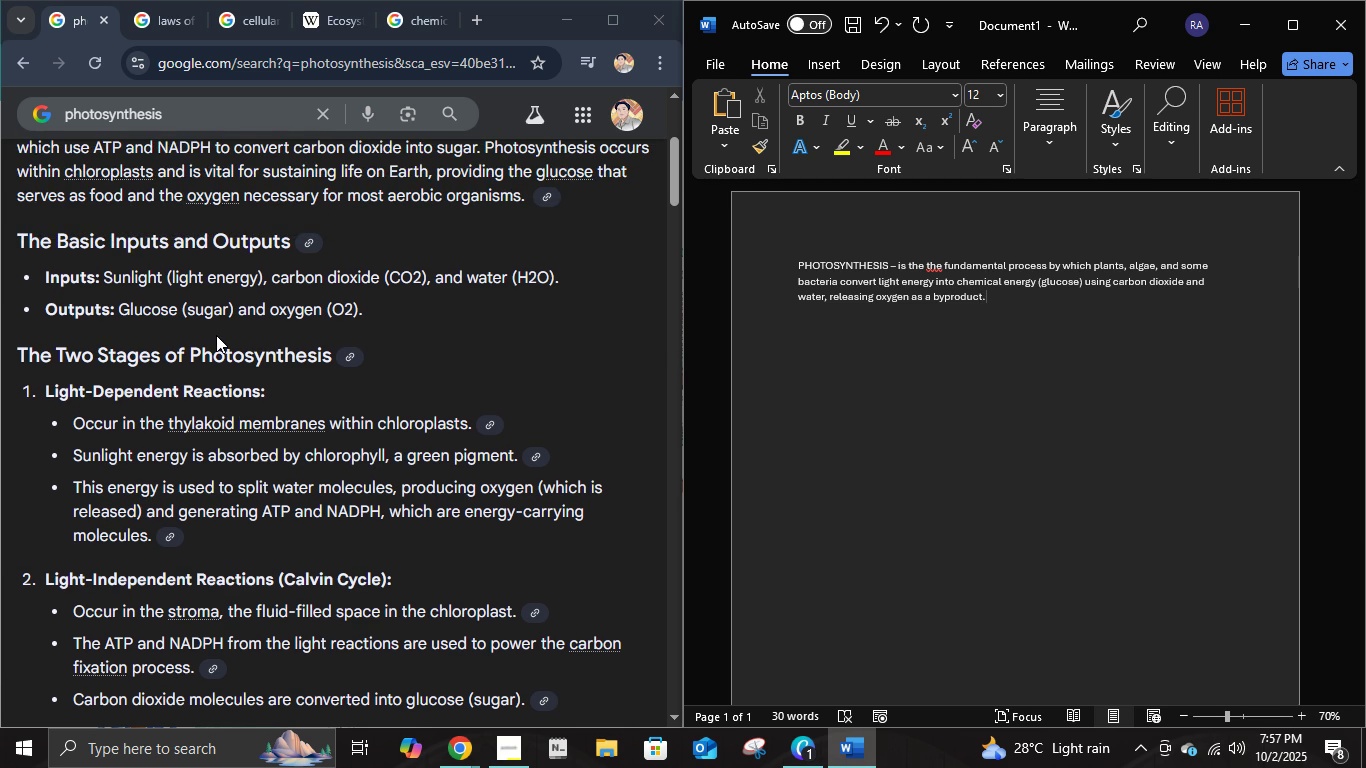 
scroll: coordinate [216, 335], scroll_direction: none, amount: 0.0
 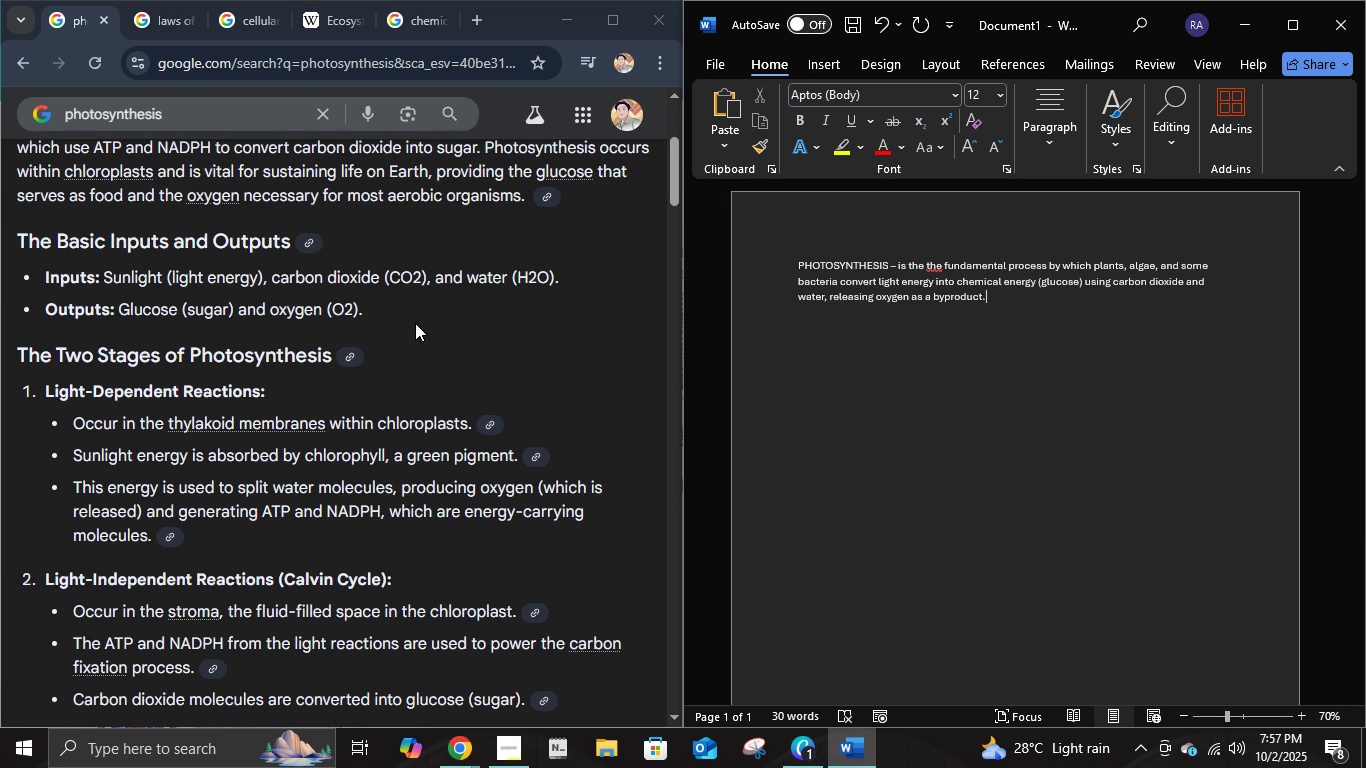 
left_click([419, 316])